 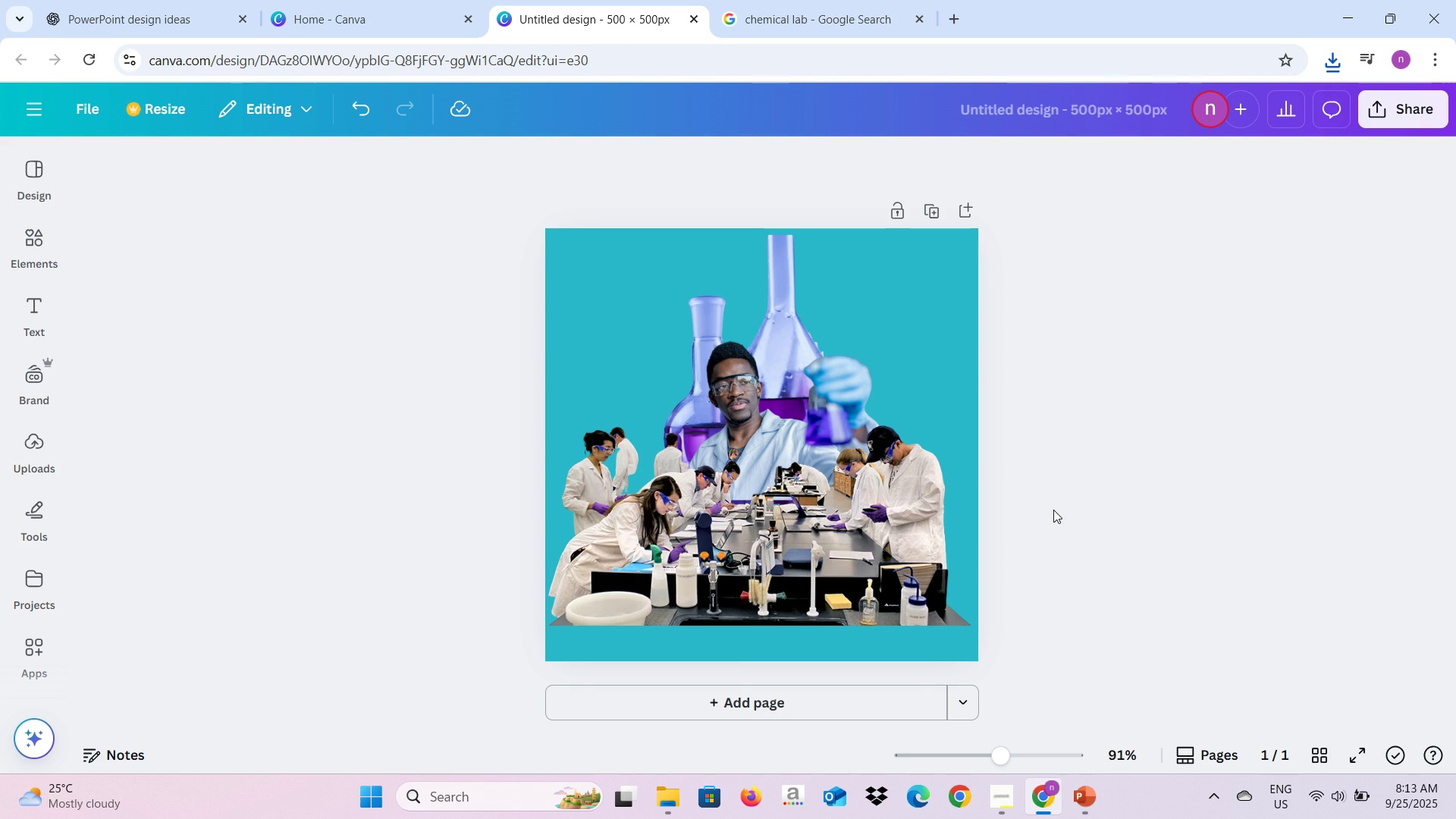 
left_click([911, 548])
 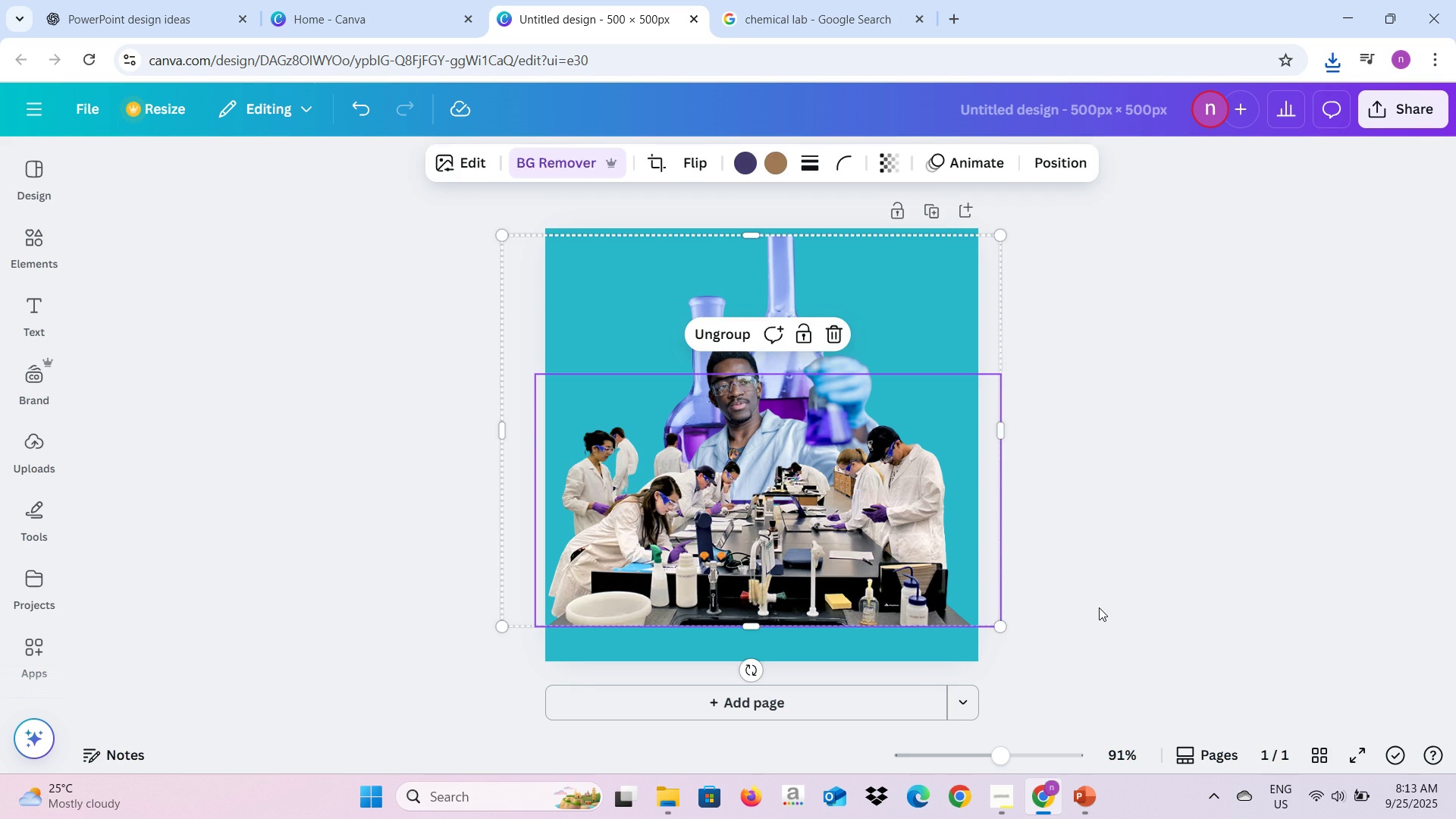 
left_click([1099, 607])
 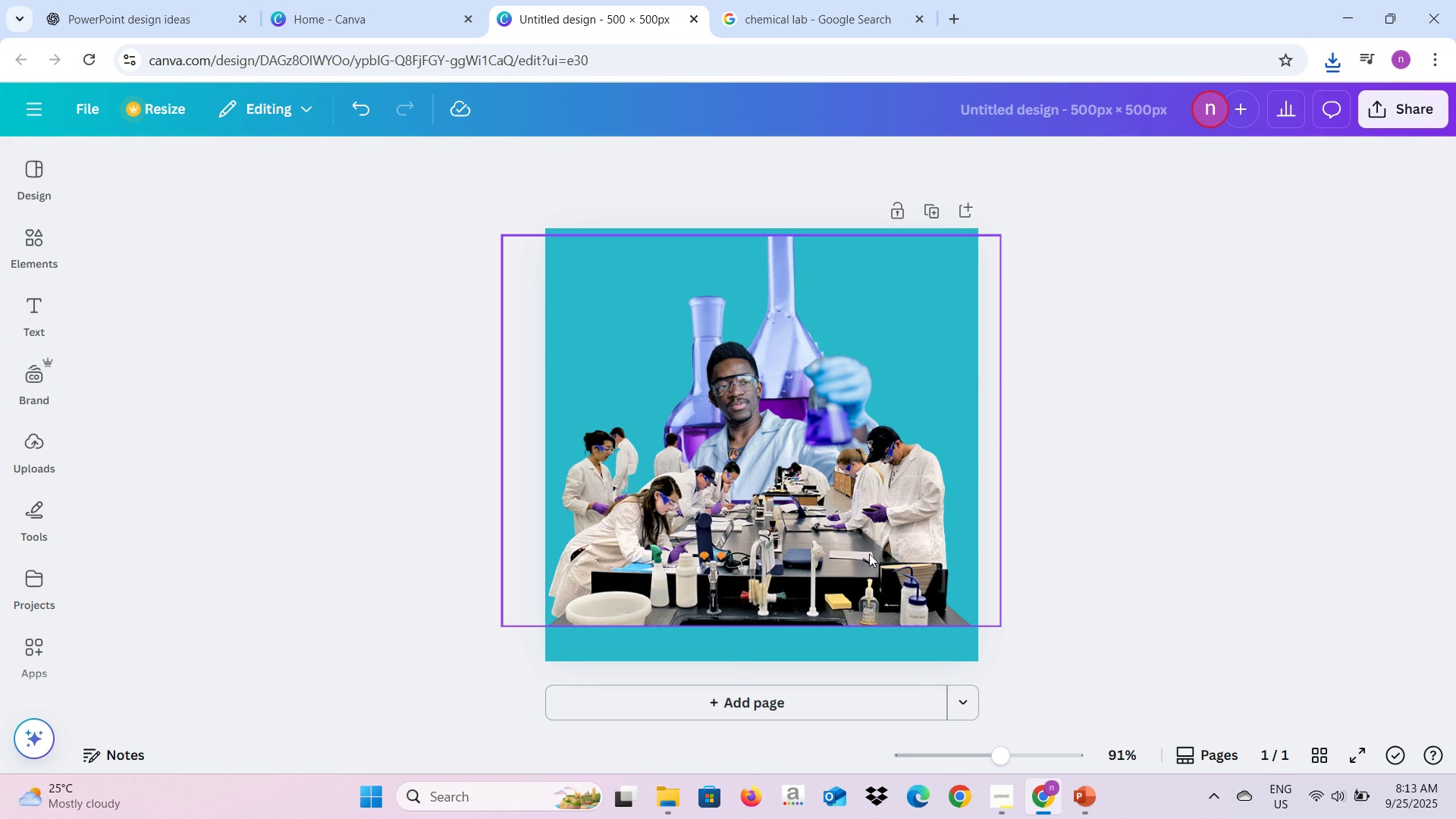 
left_click([868, 551])
 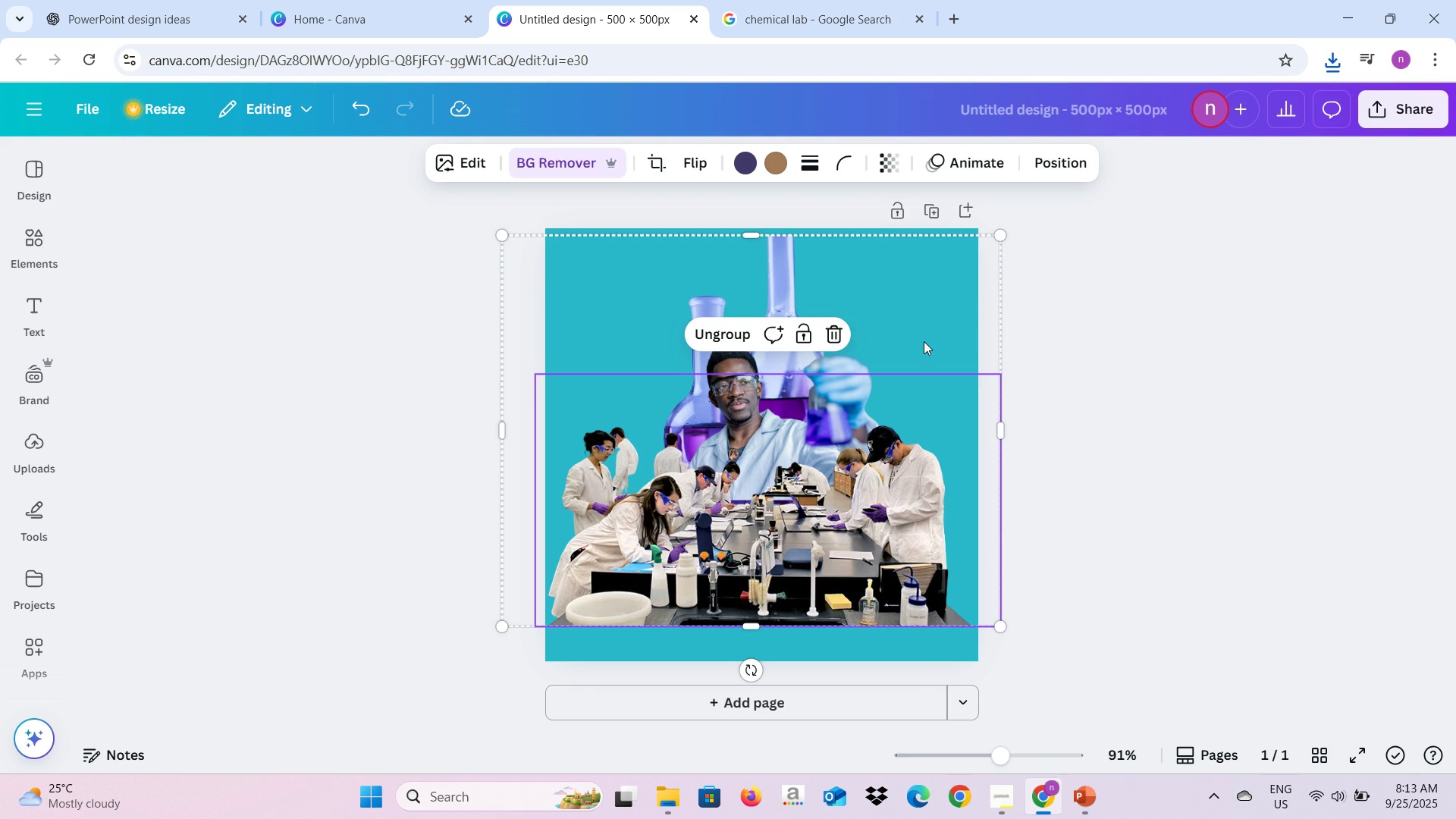 
left_click([924, 341])
 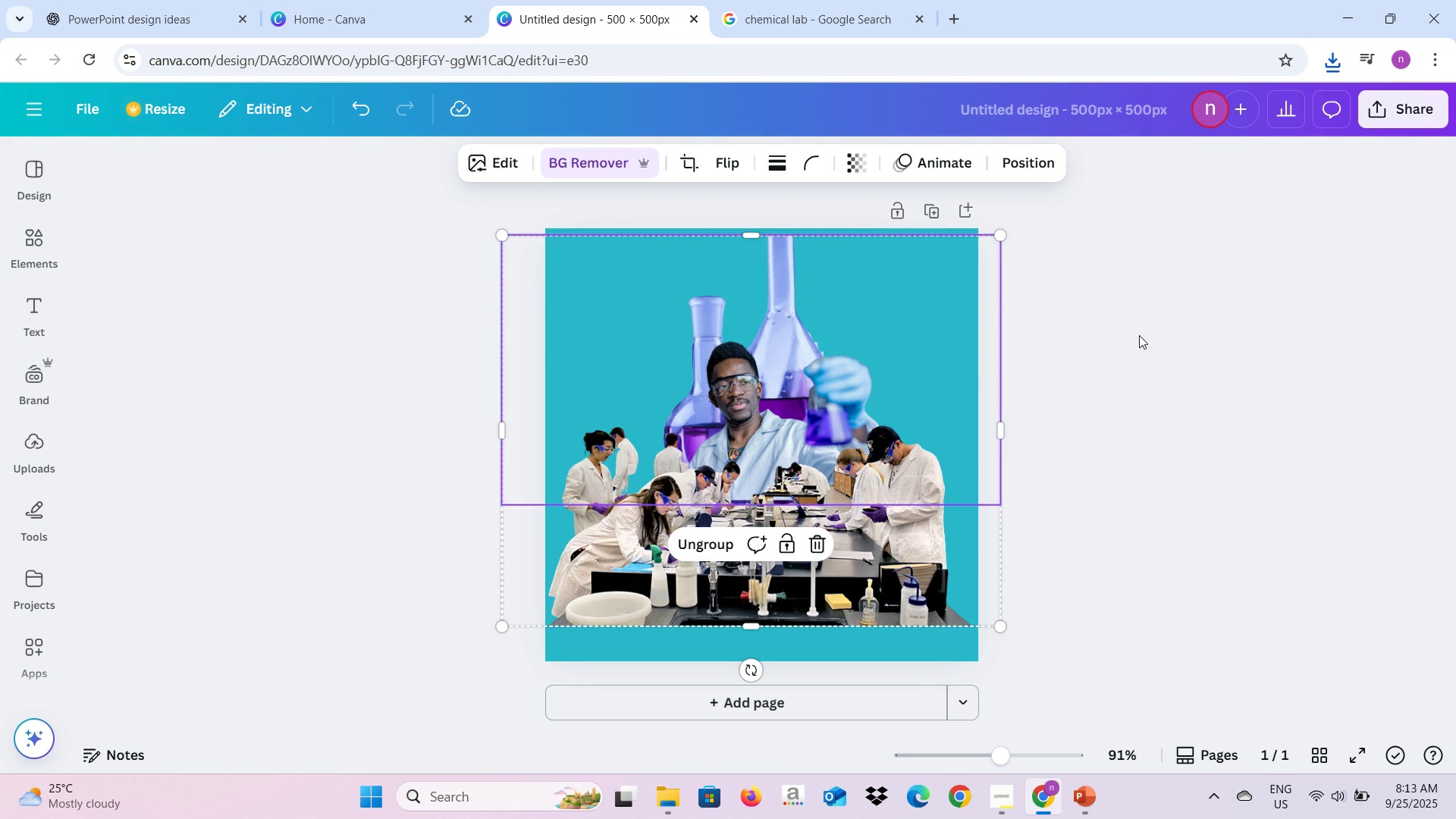 
left_click([1139, 335])
 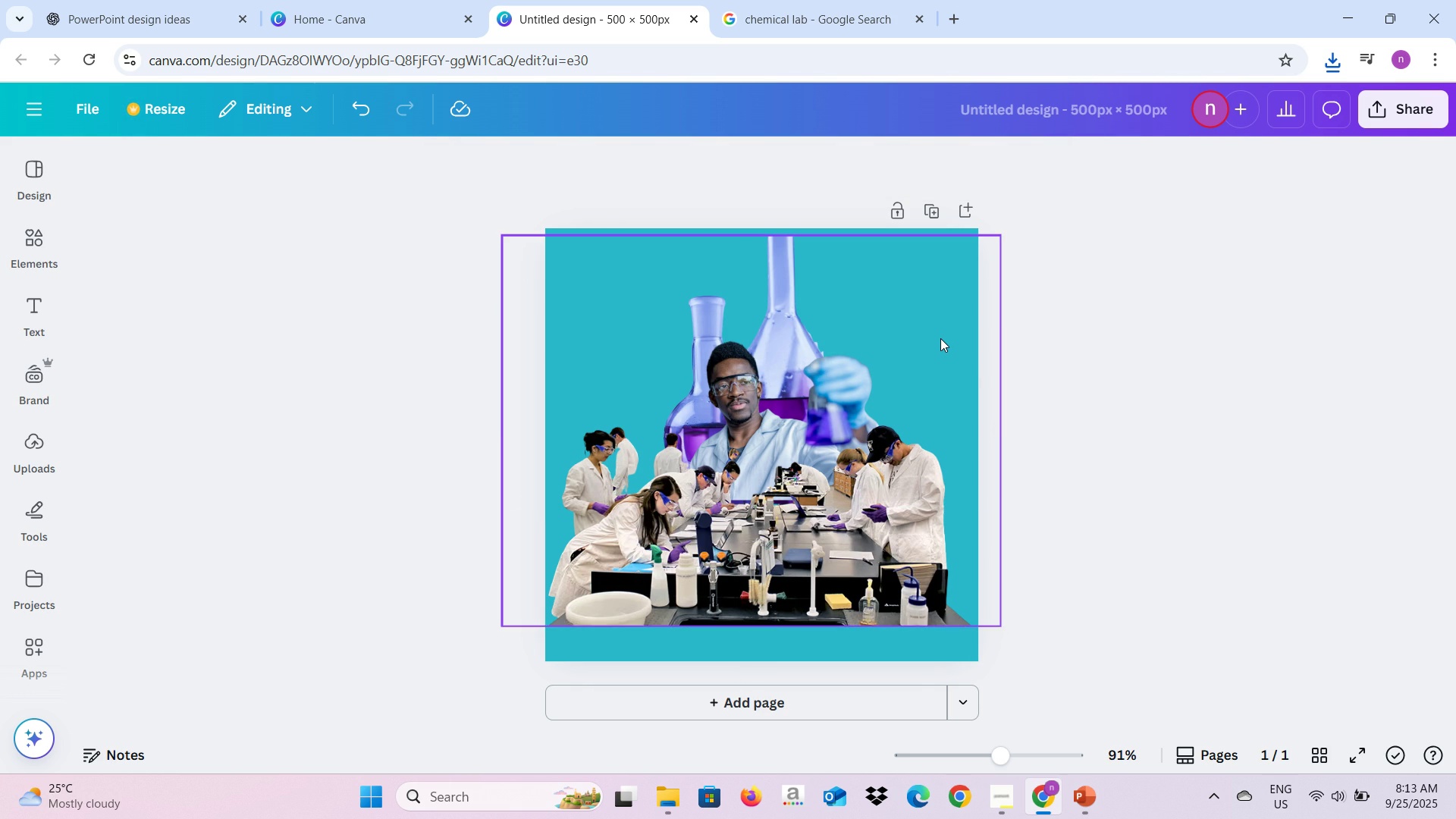 
left_click([940, 338])